 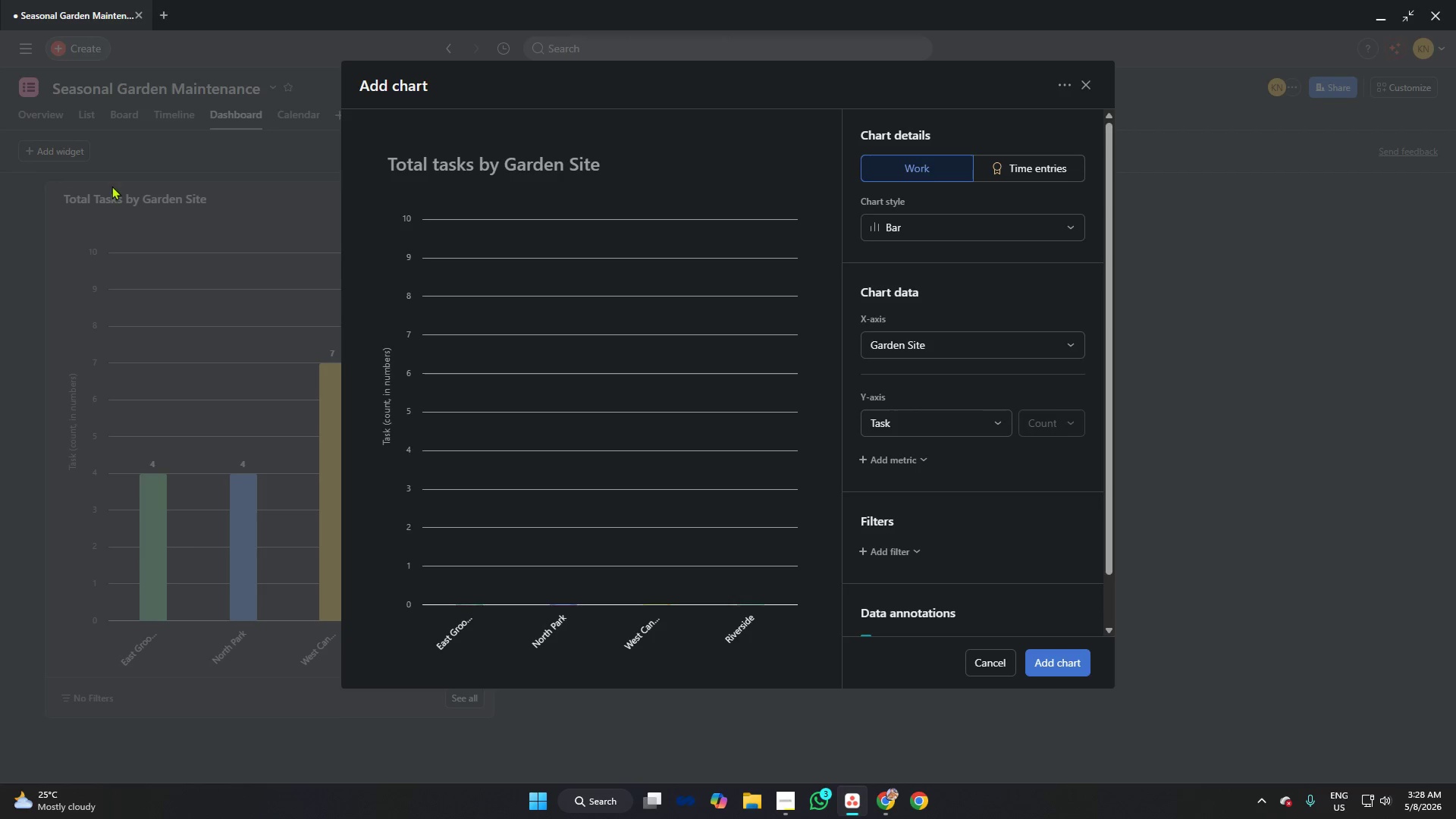 
left_click([984, 222])
 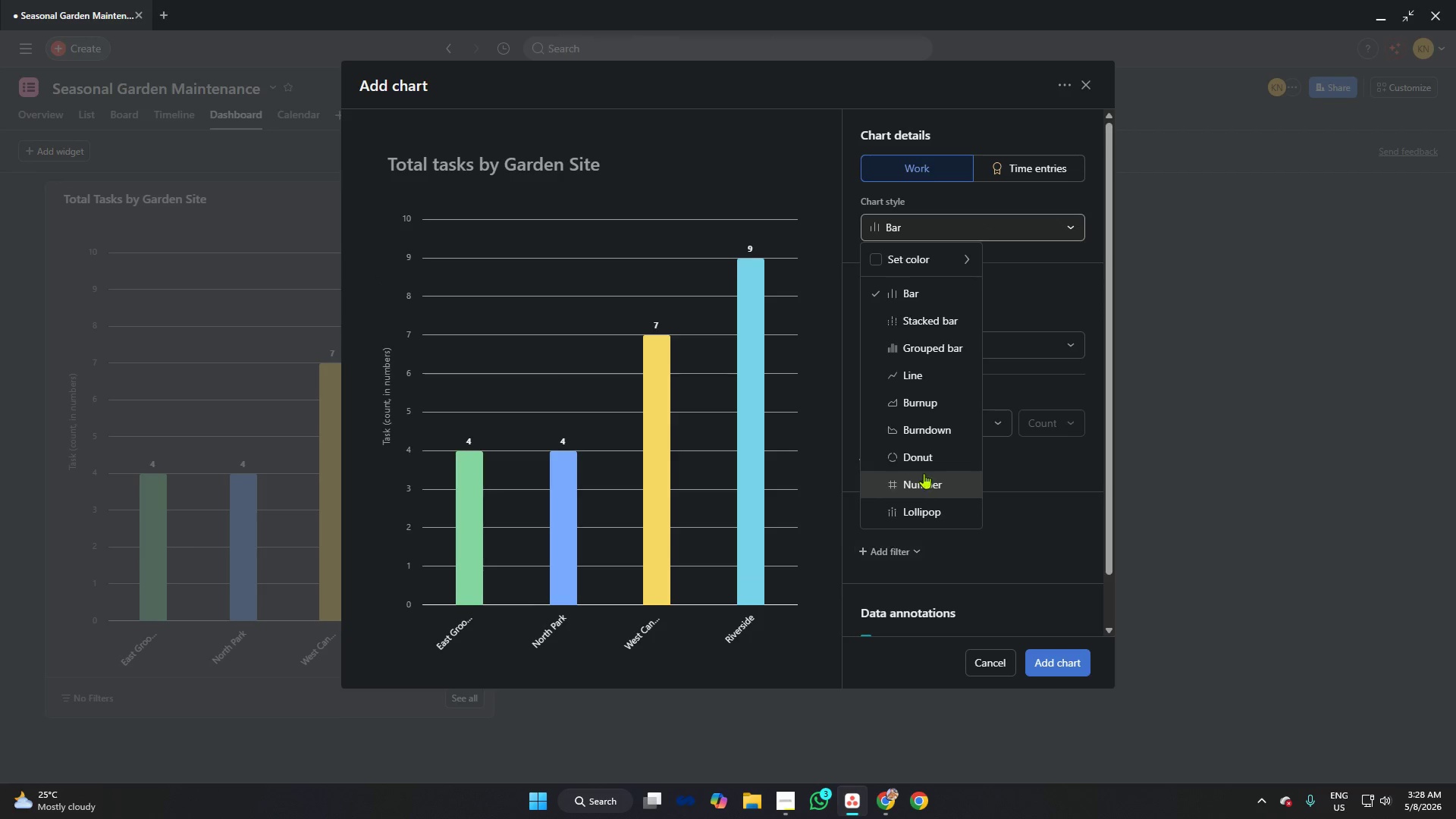 
left_click([921, 465])
 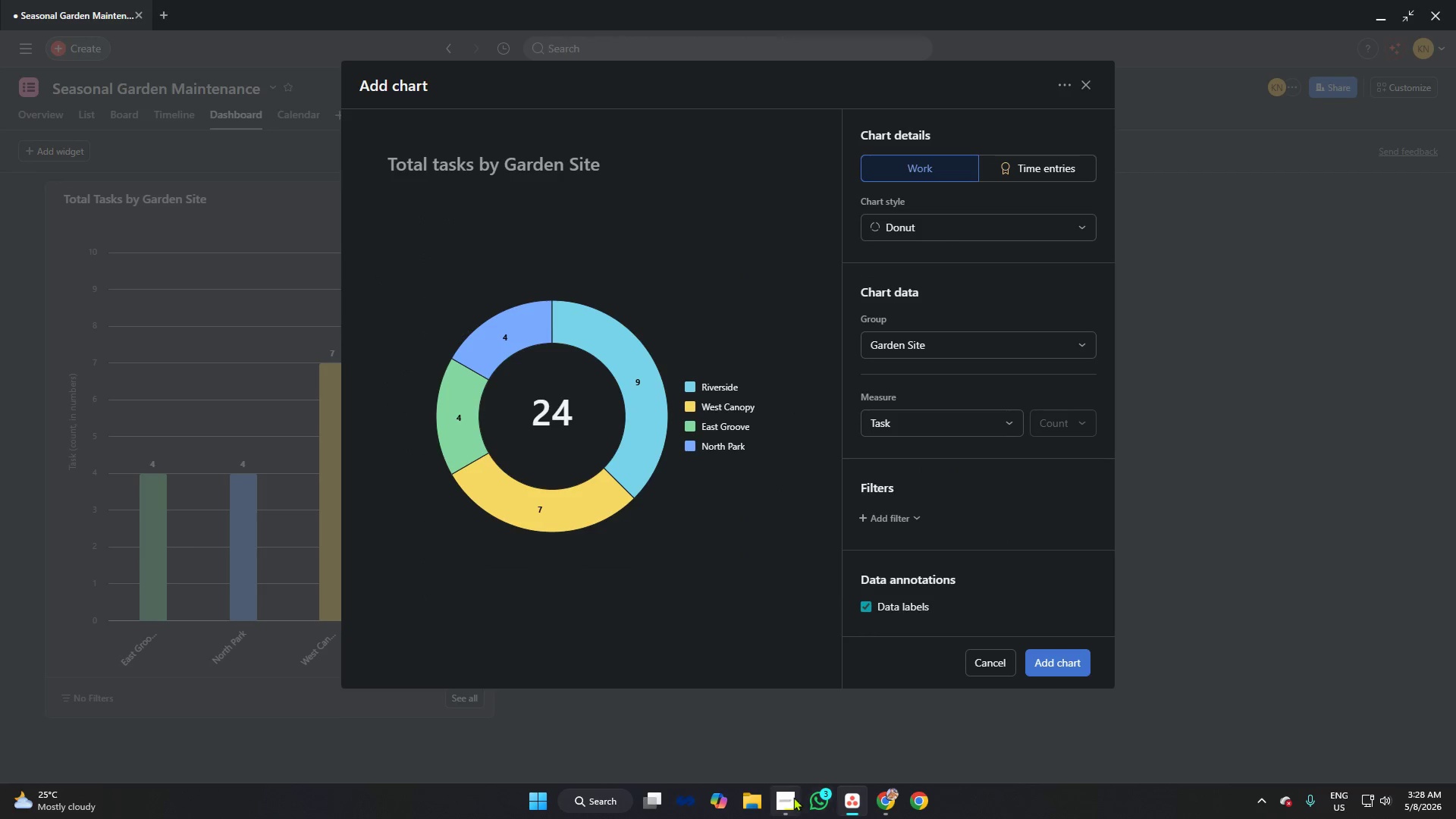 
wait(6.38)
 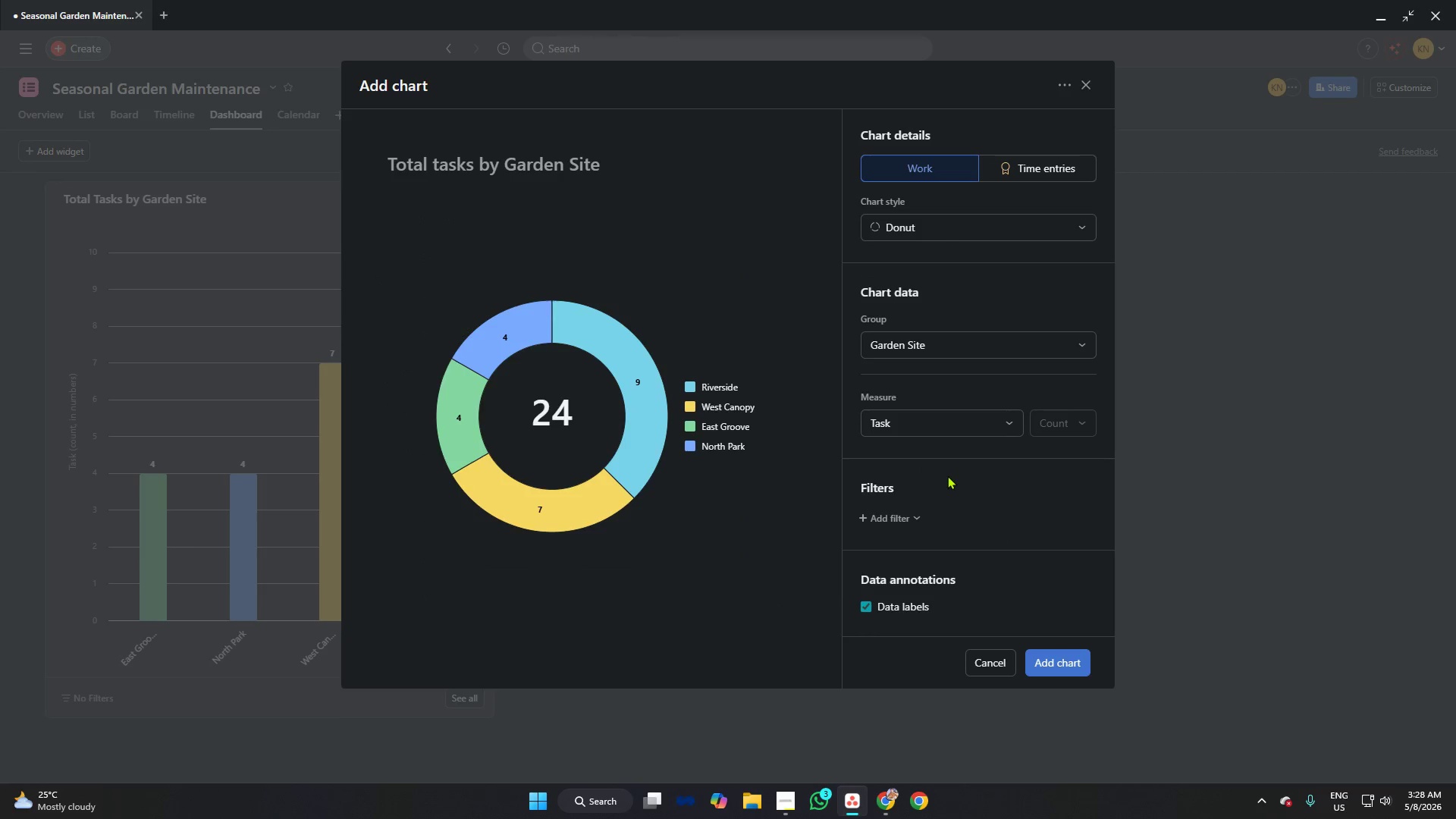 
left_click([781, 802])